 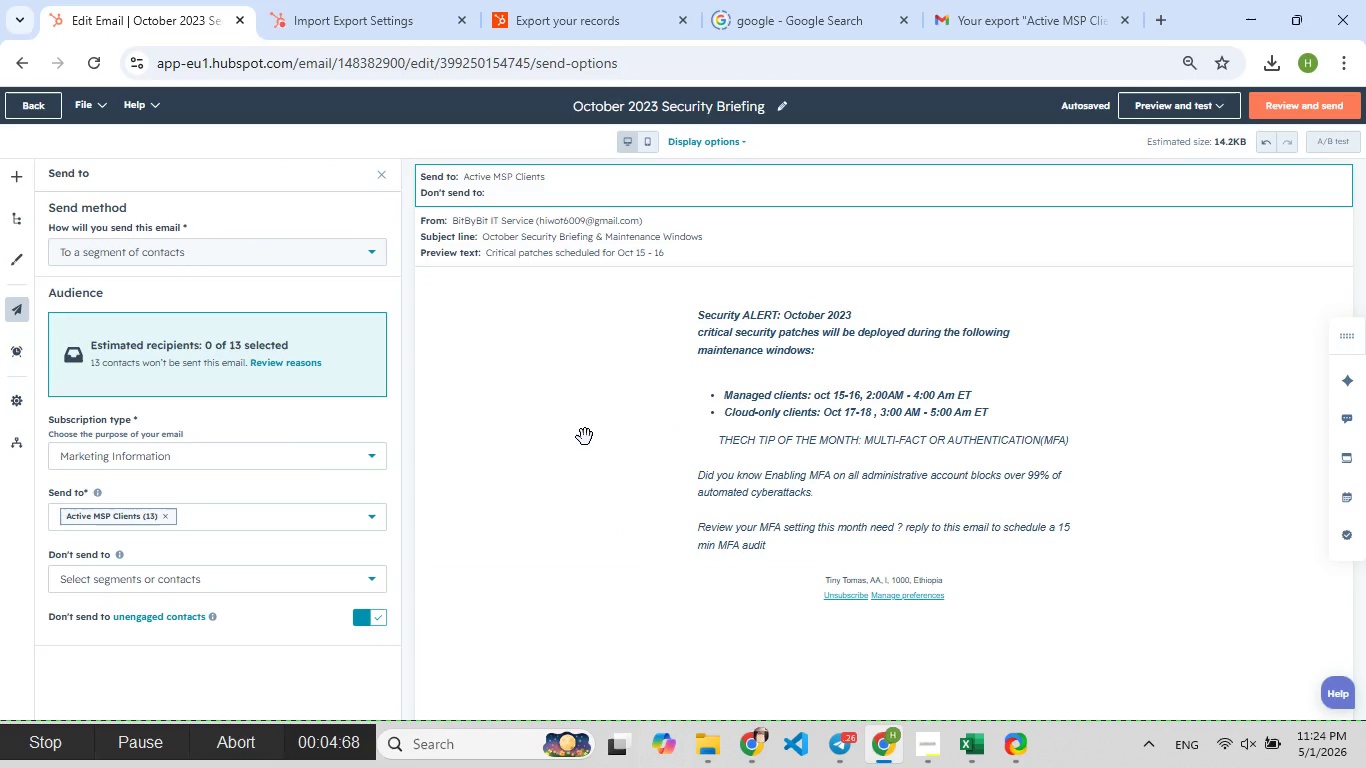 
left_click([625, 239])
 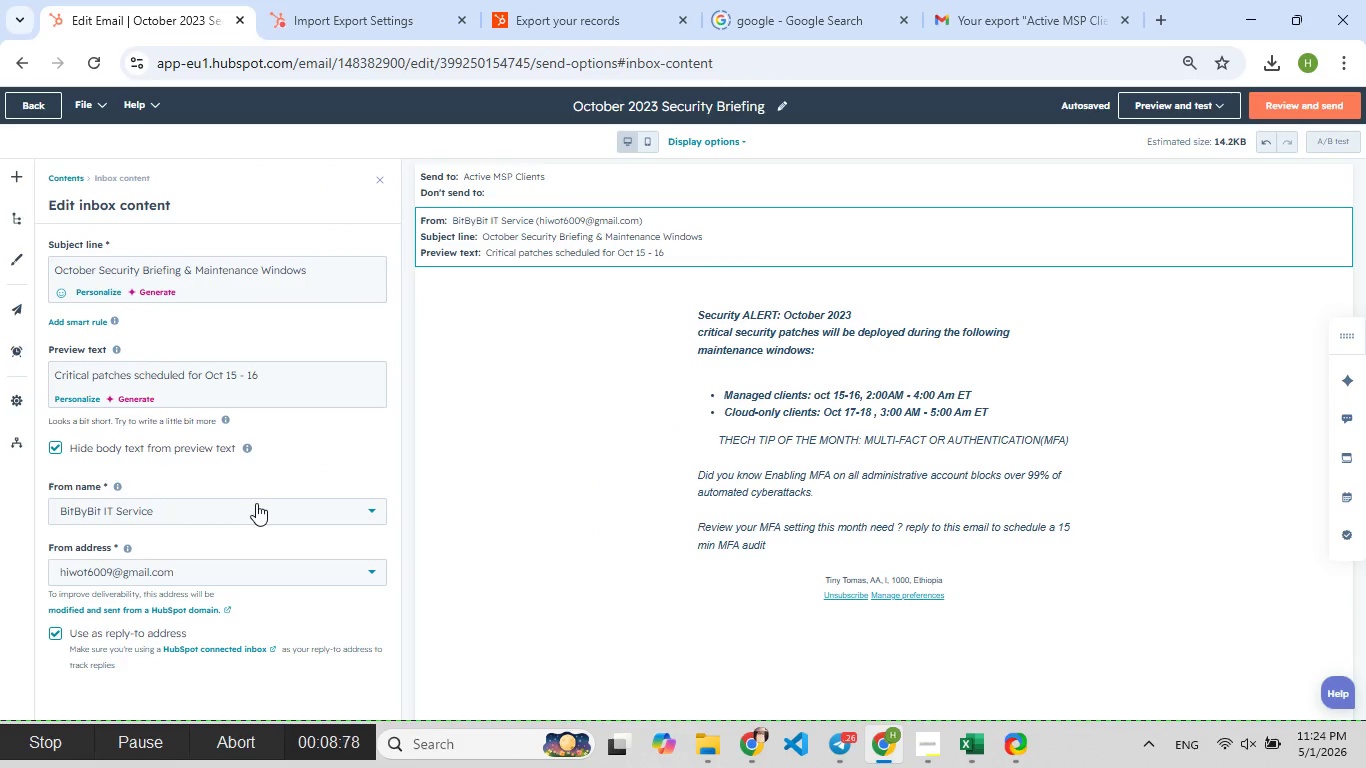 
left_click([315, 499])
 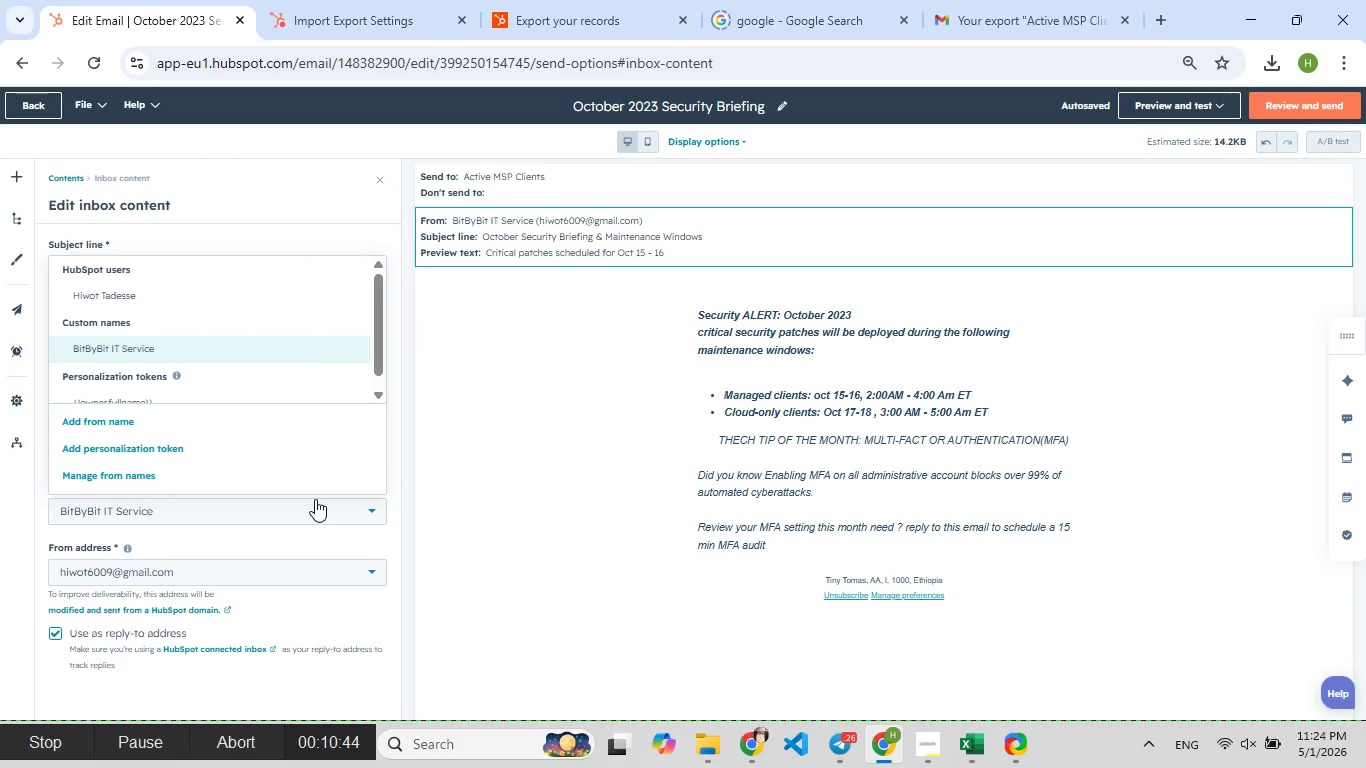 
left_click([315, 499])
 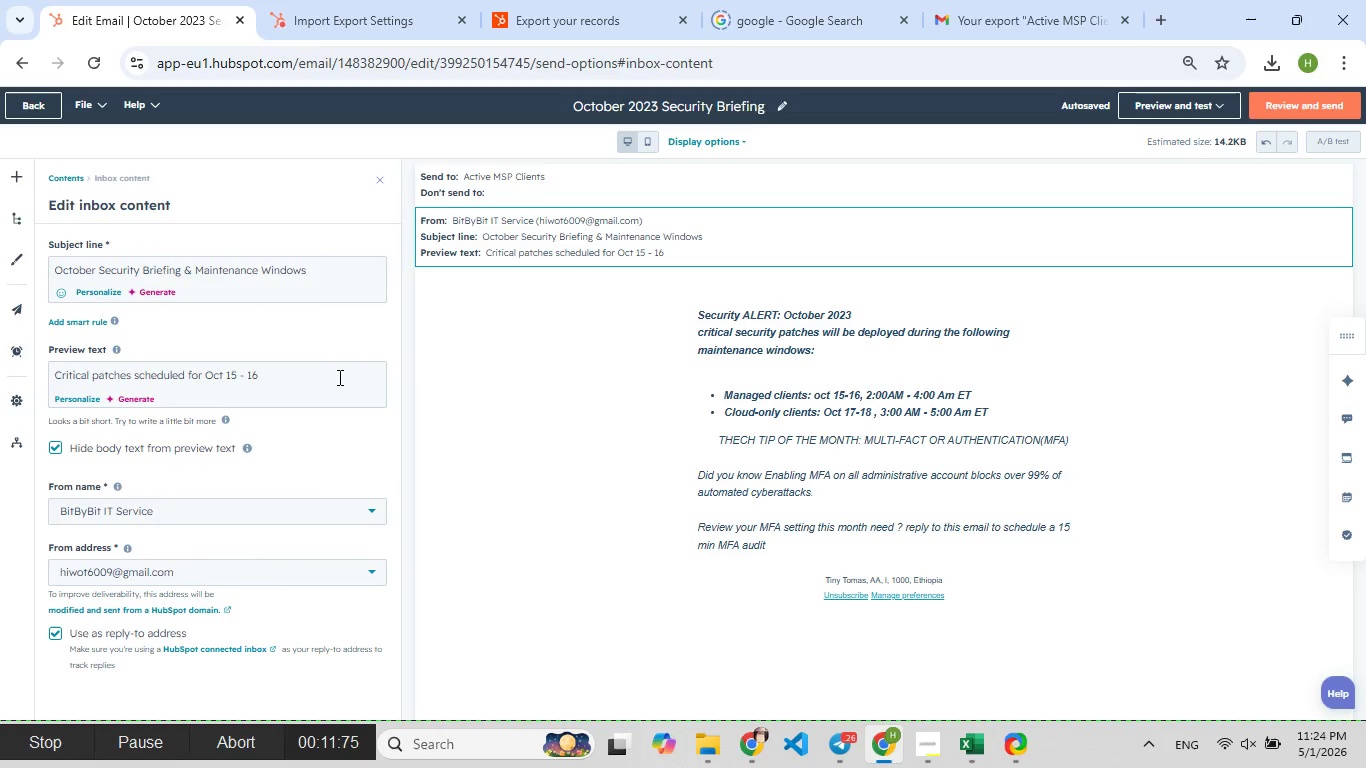 
left_click([335, 377])
 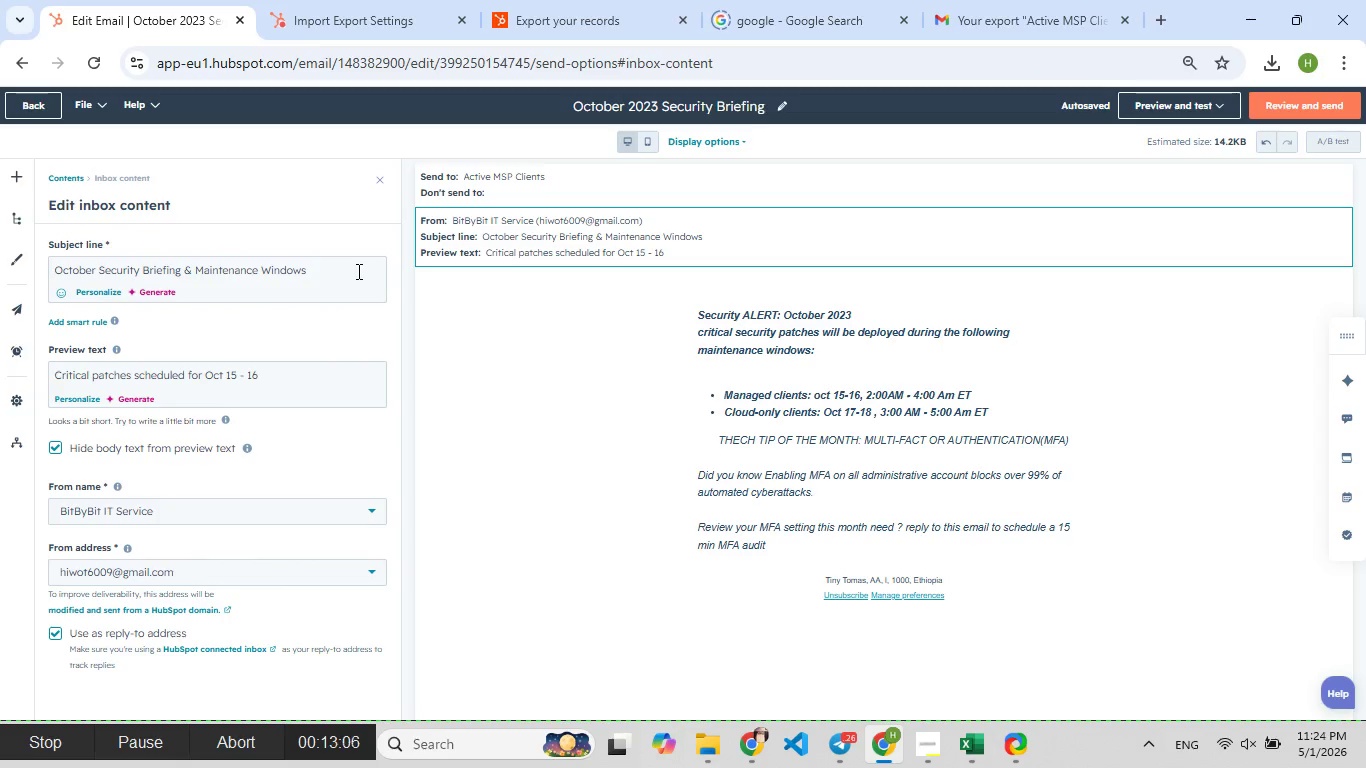 
left_click([355, 272])
 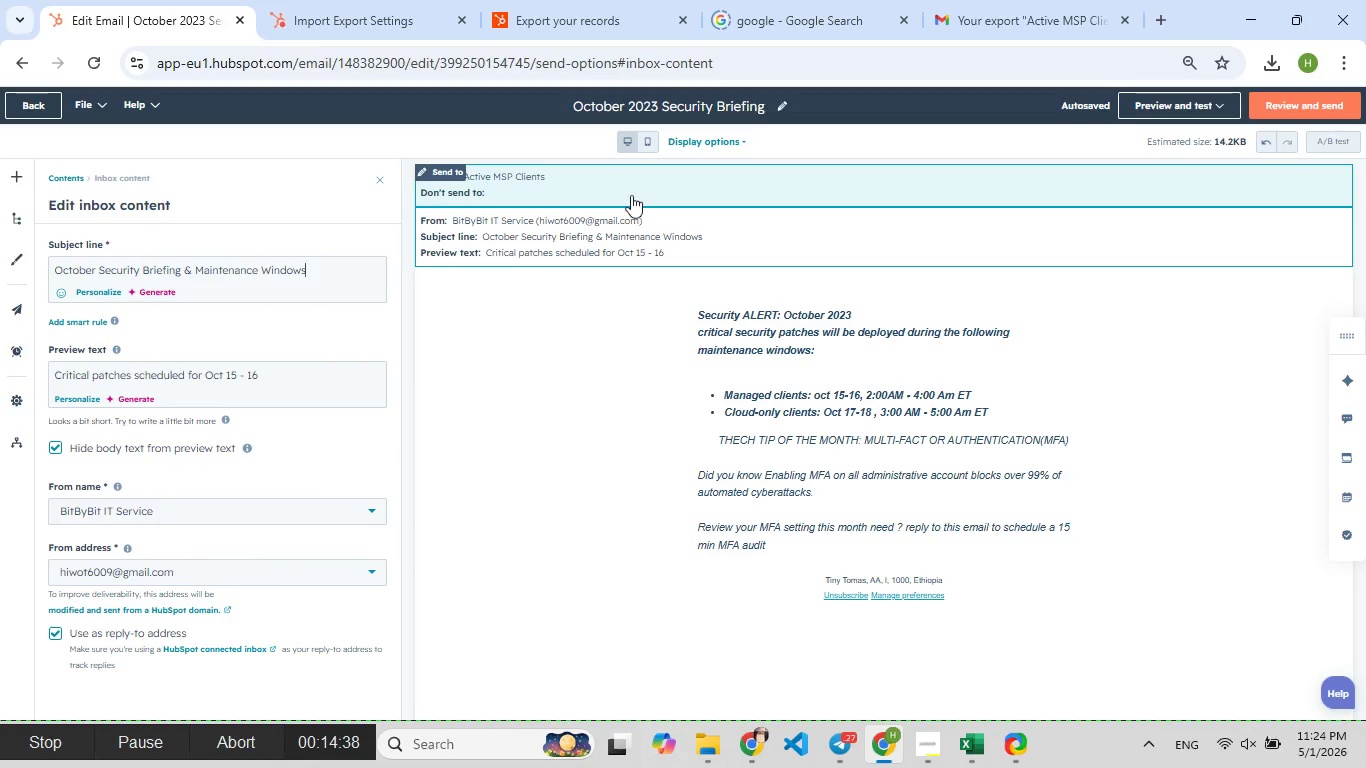 
left_click([625, 195])
 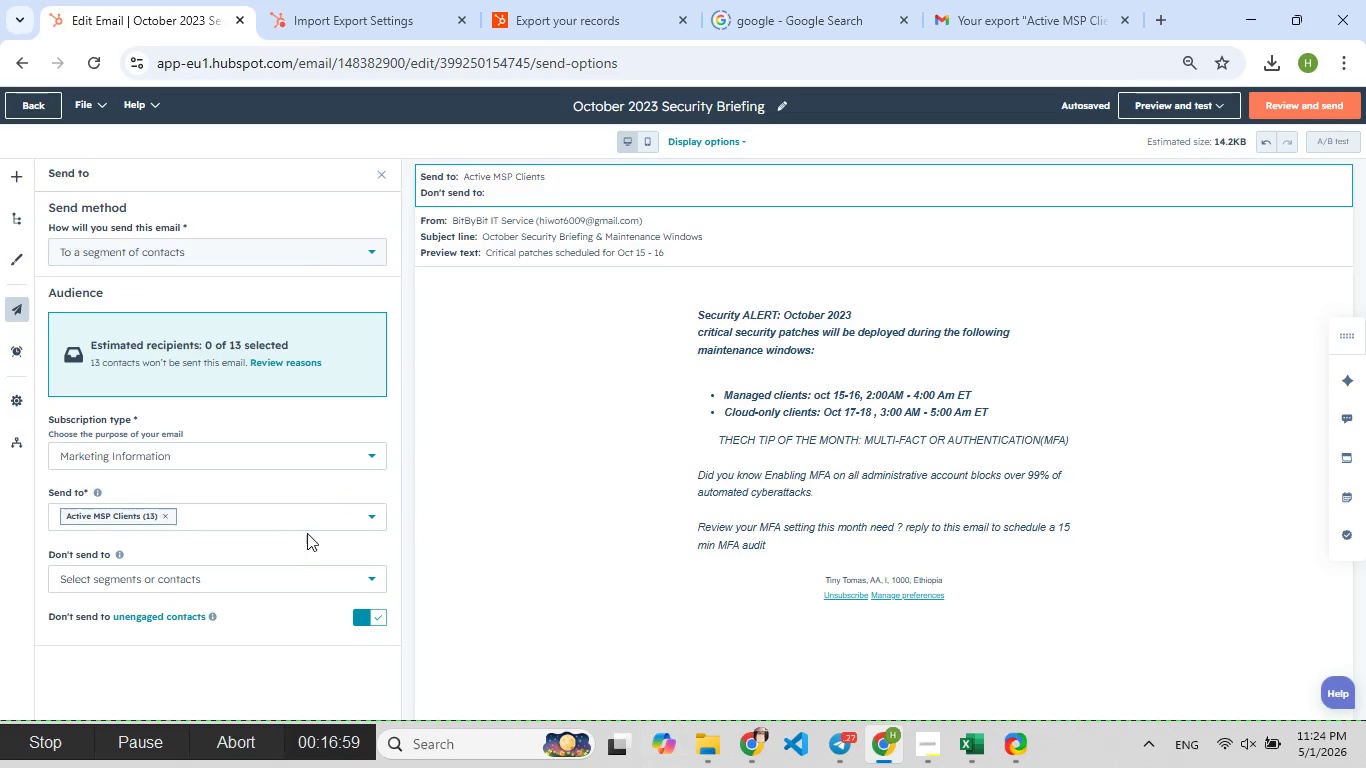 
left_click([340, 517])
 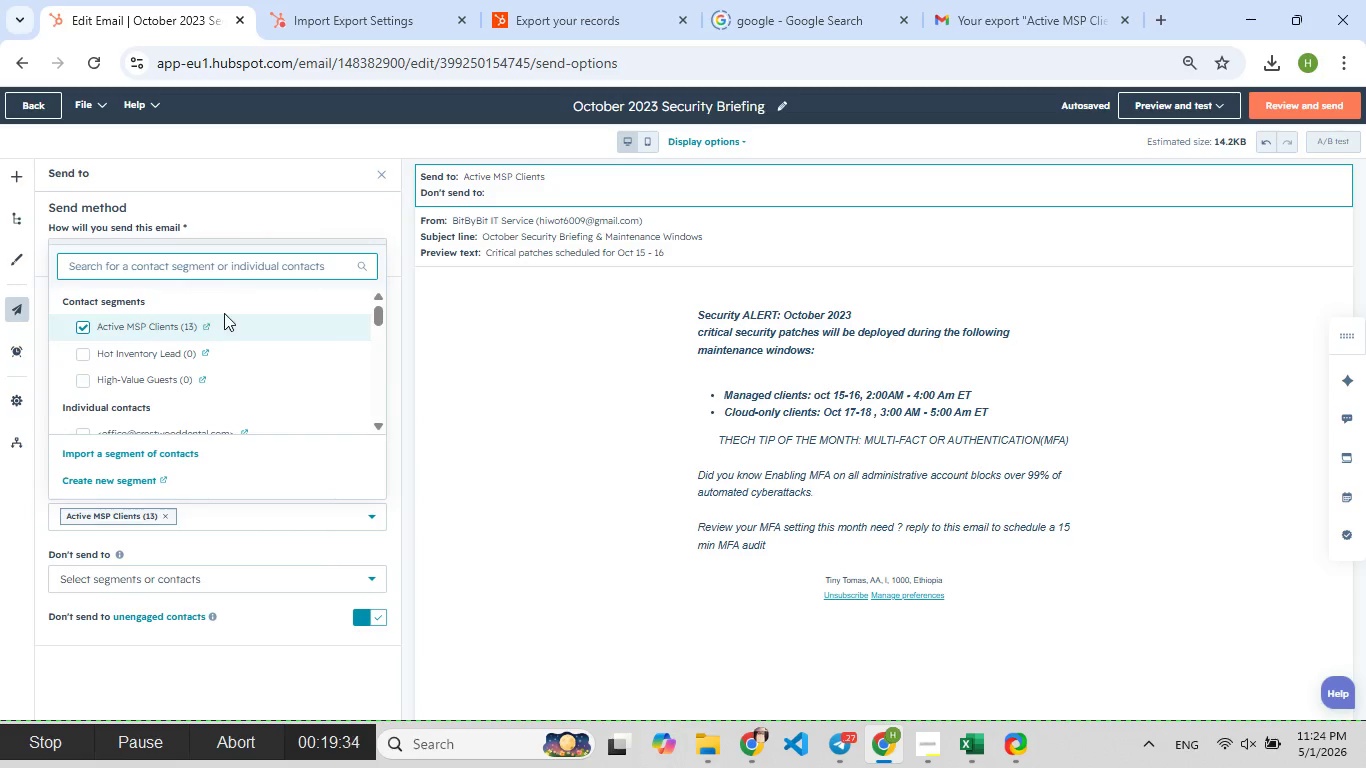 
left_click([226, 324])
 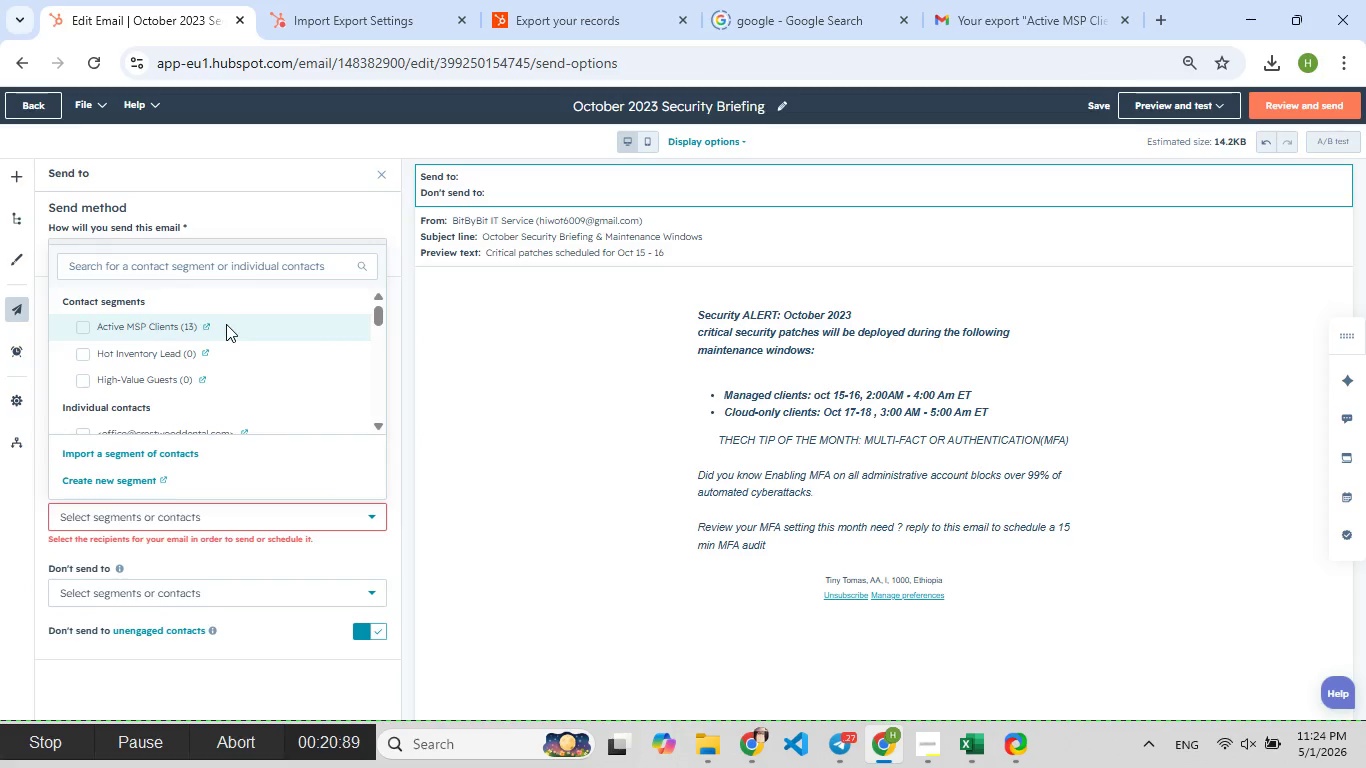 
left_click([226, 324])
 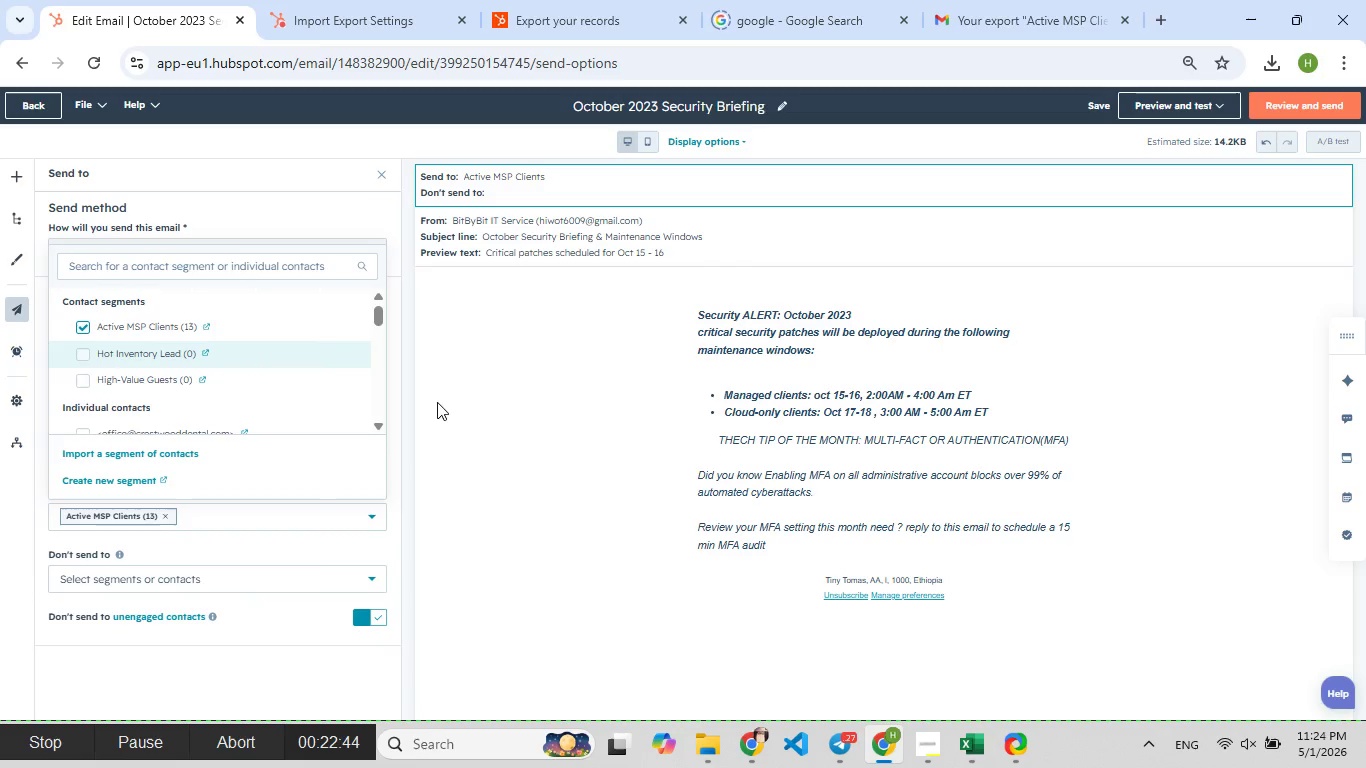 
left_click([555, 416])
 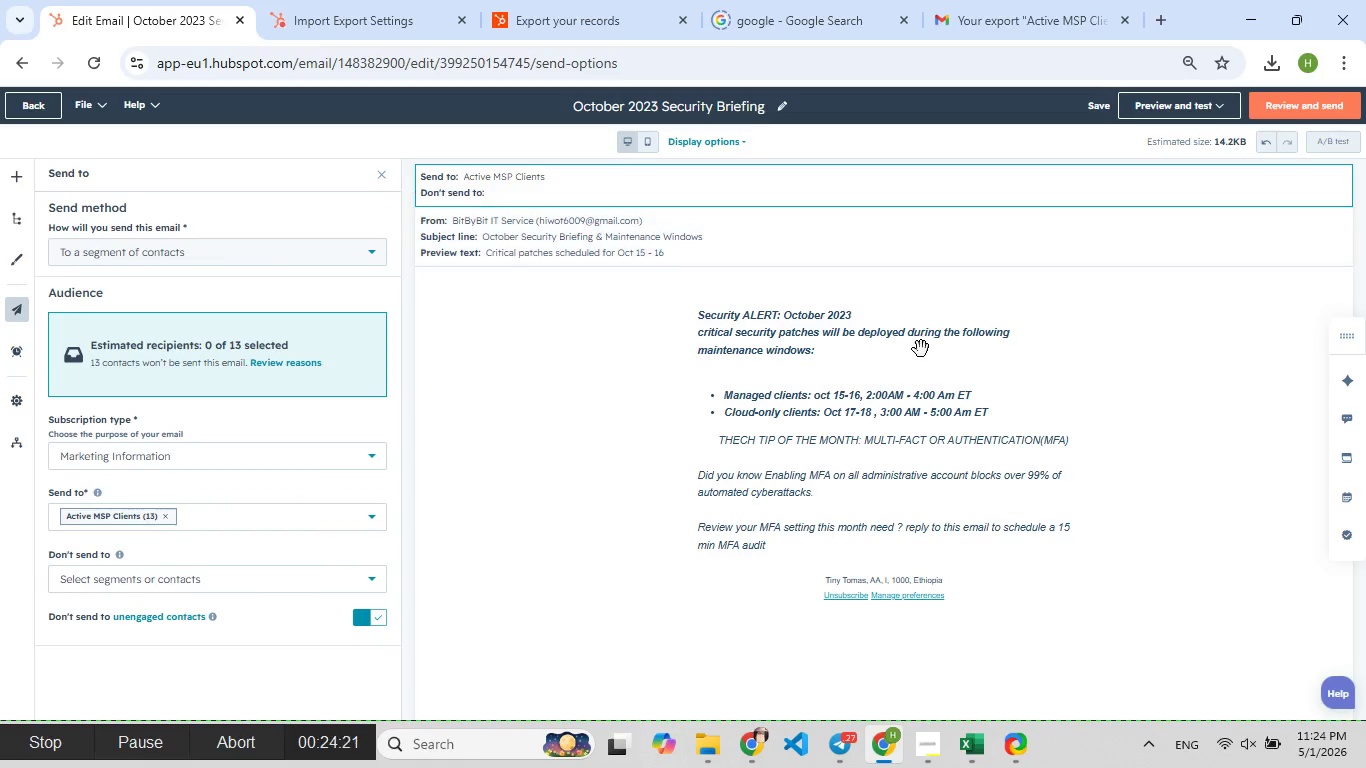 
left_click([852, 401])
 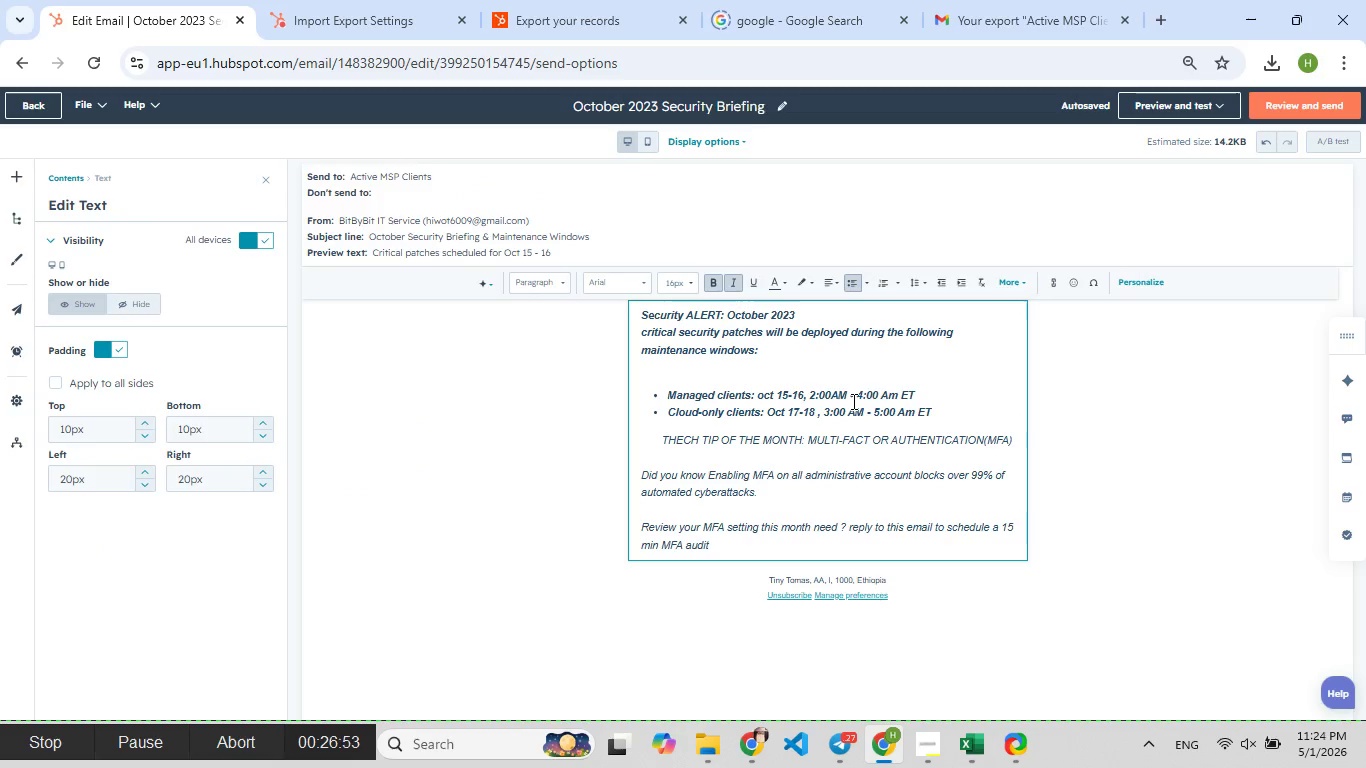 
double_click([852, 401])
 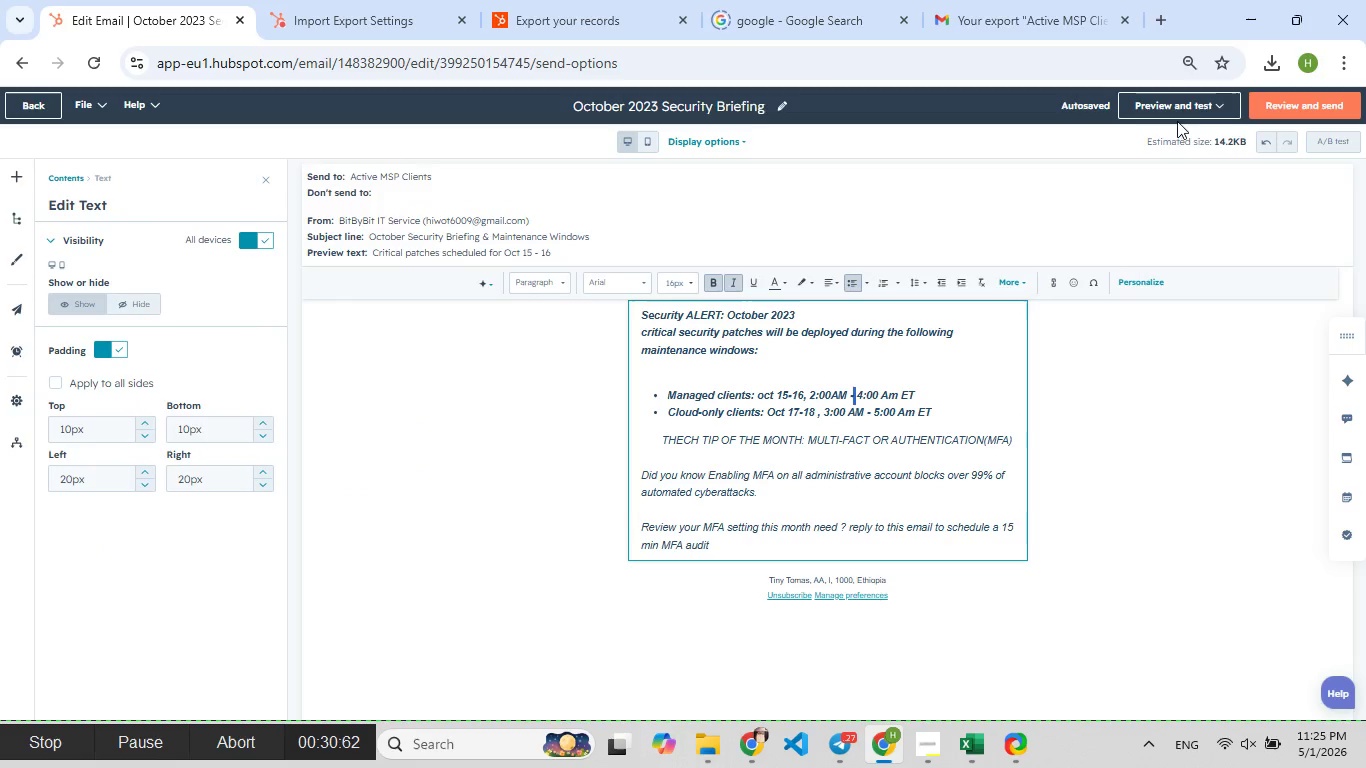 
left_click([1178, 111])
 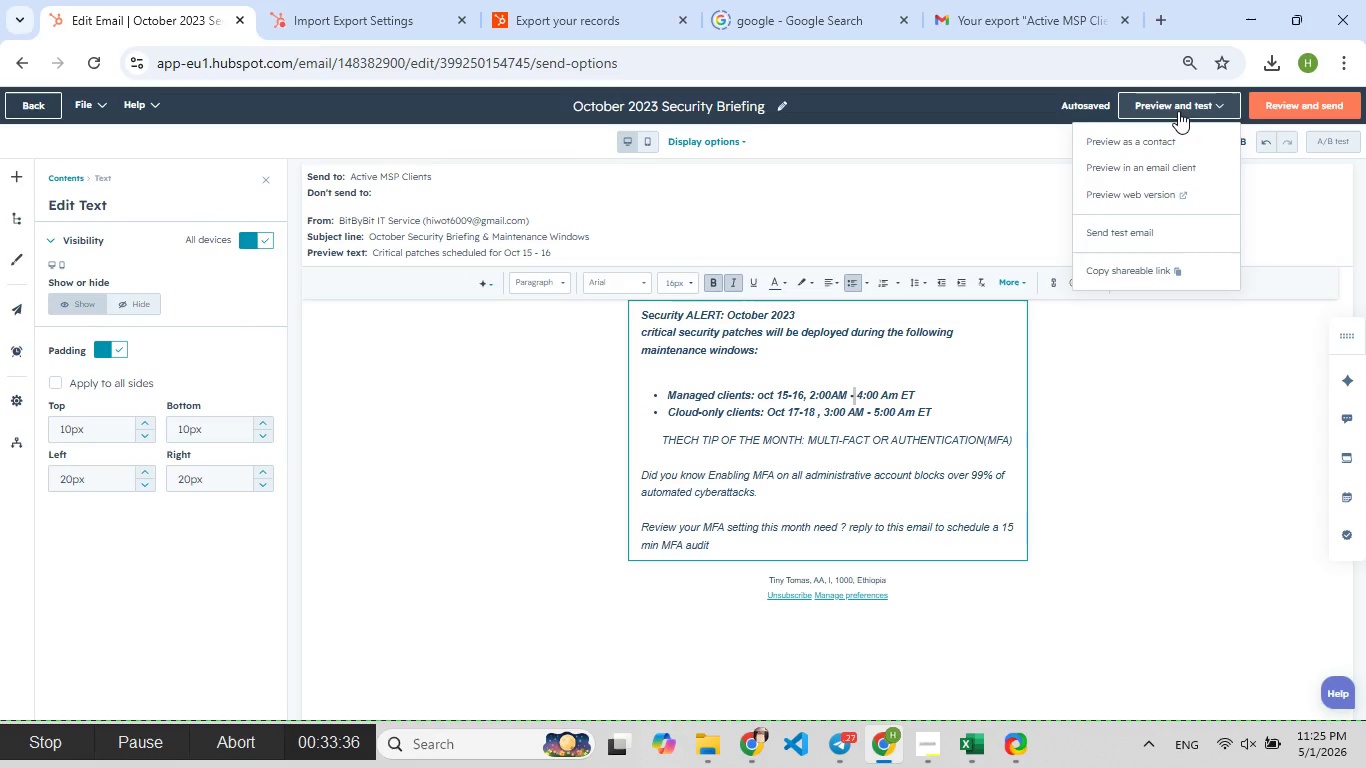 
left_click([1162, 131])
 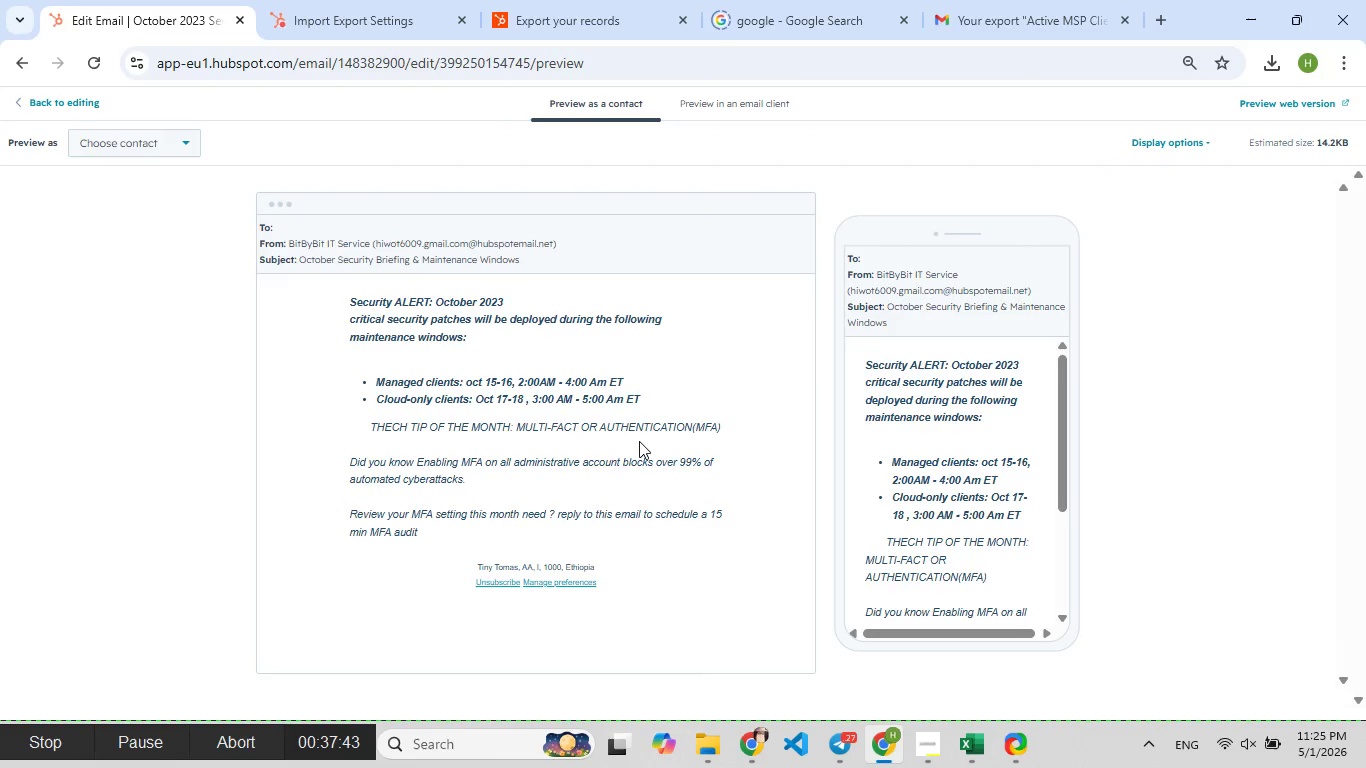 
wait(8.47)
 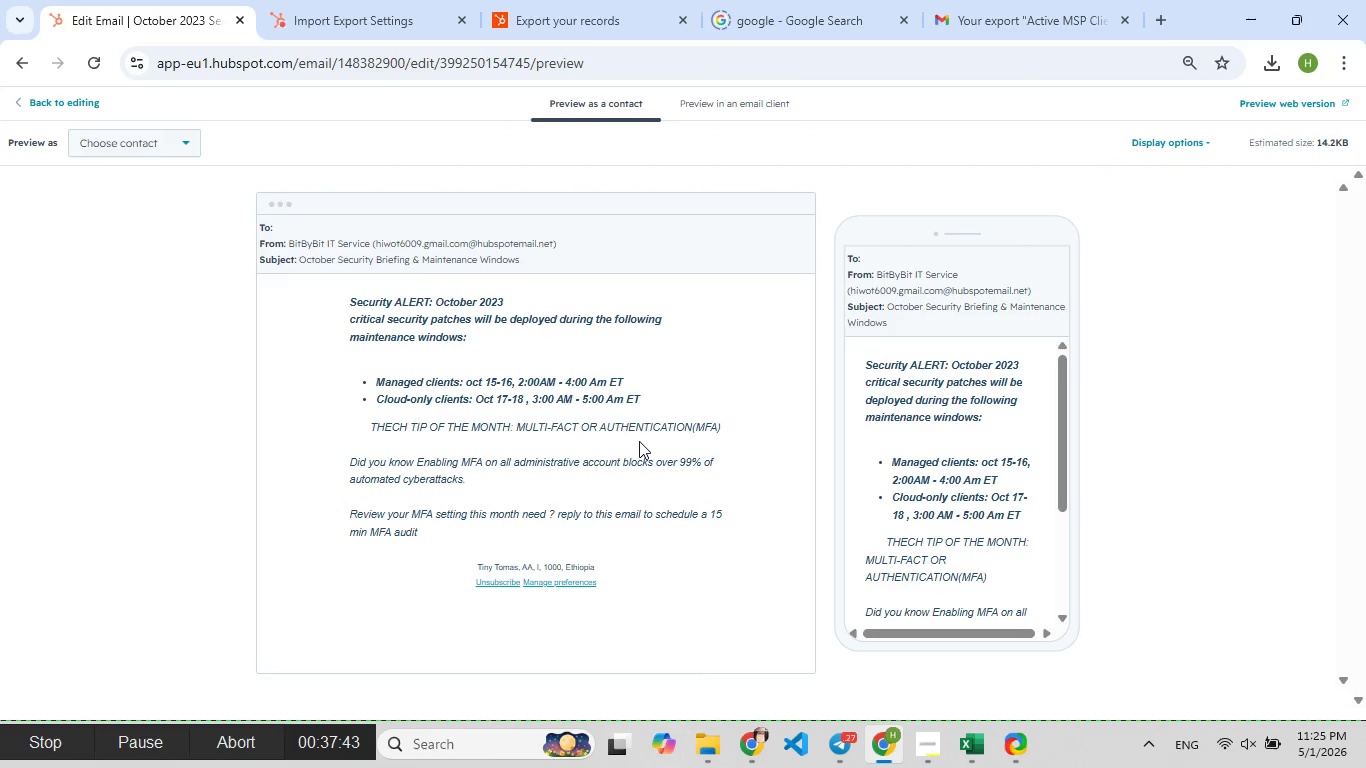 
left_click([1156, 144])
 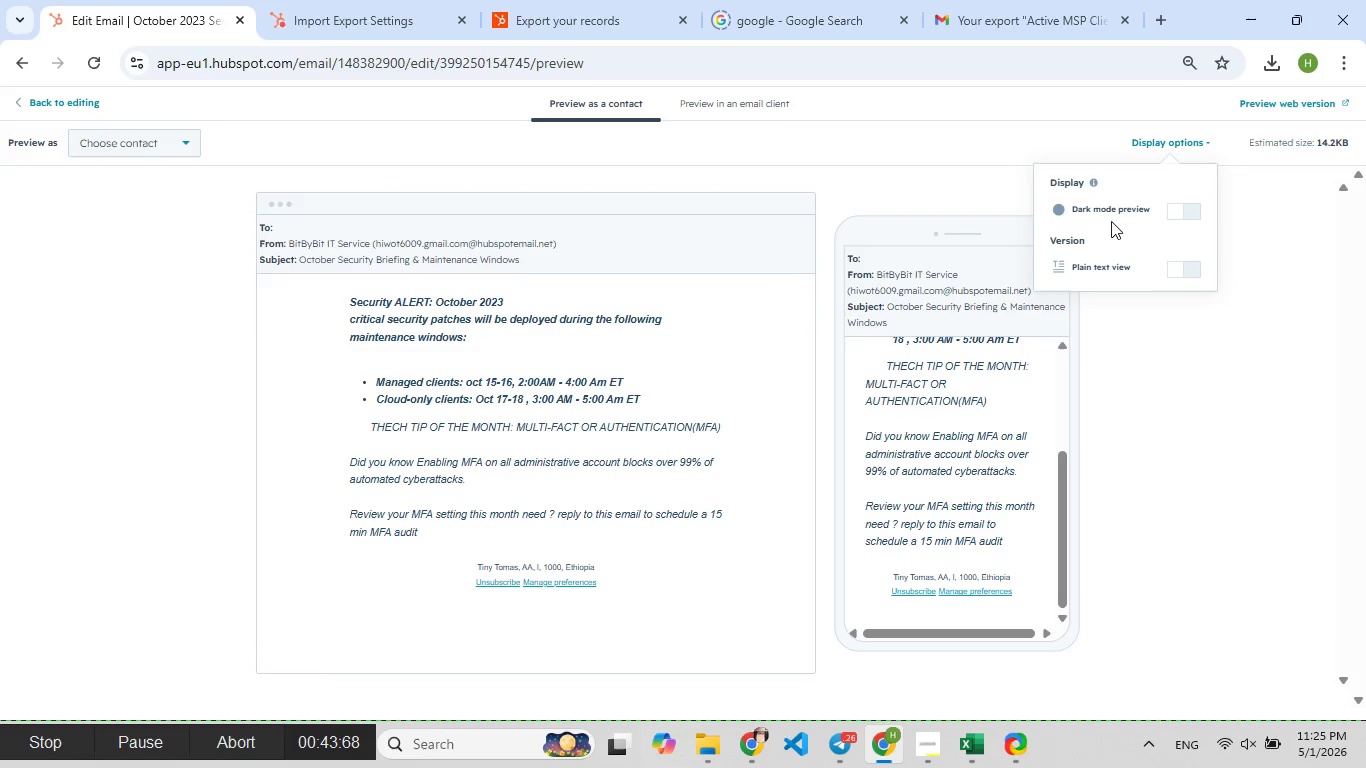 
left_click([1162, 212])
 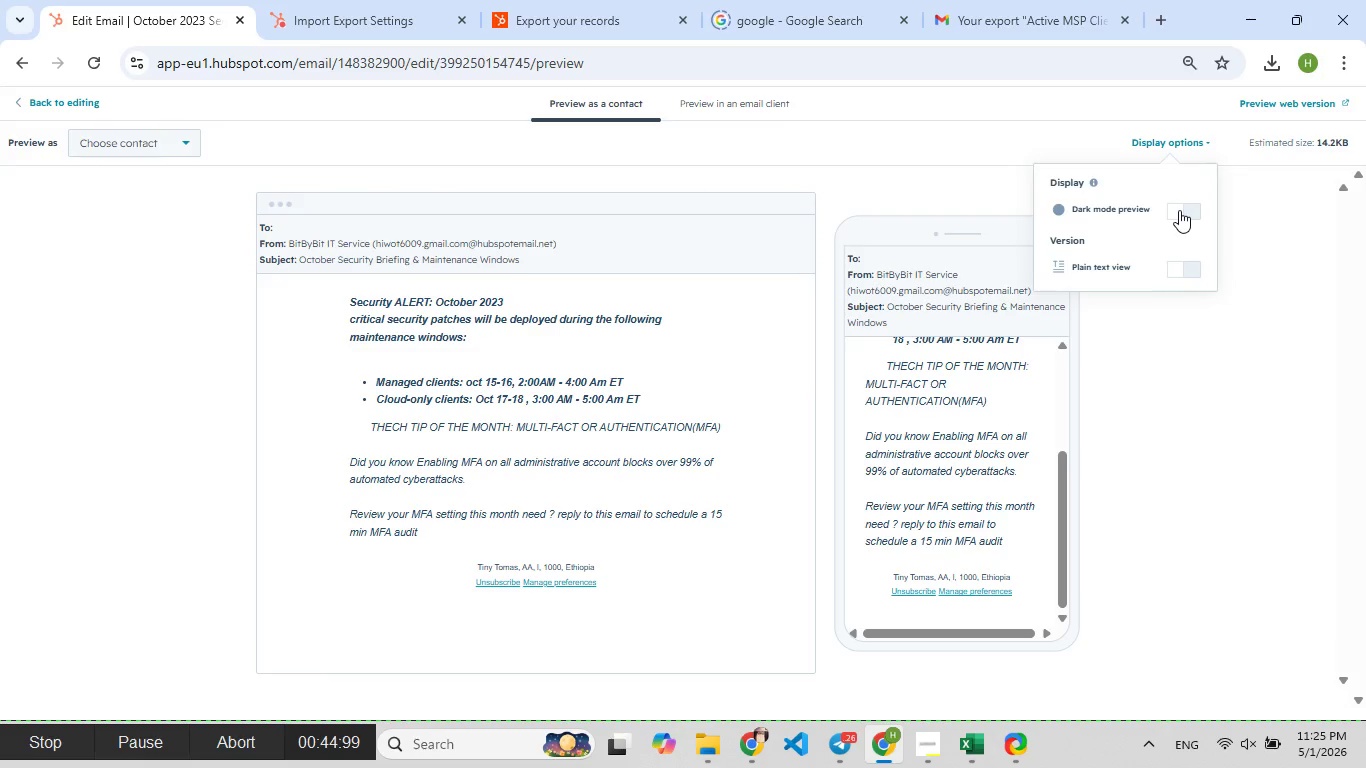 
left_click([1179, 210])
 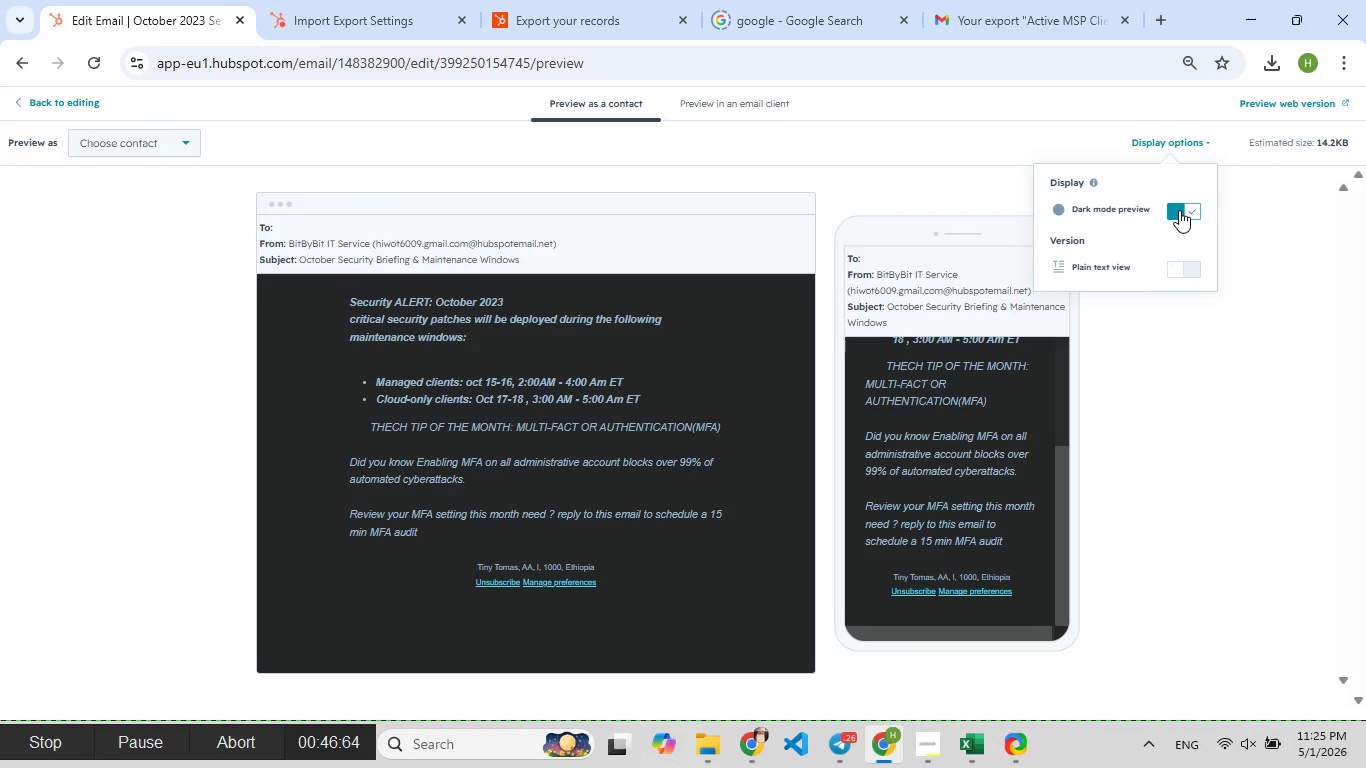 
left_click([1179, 210])
 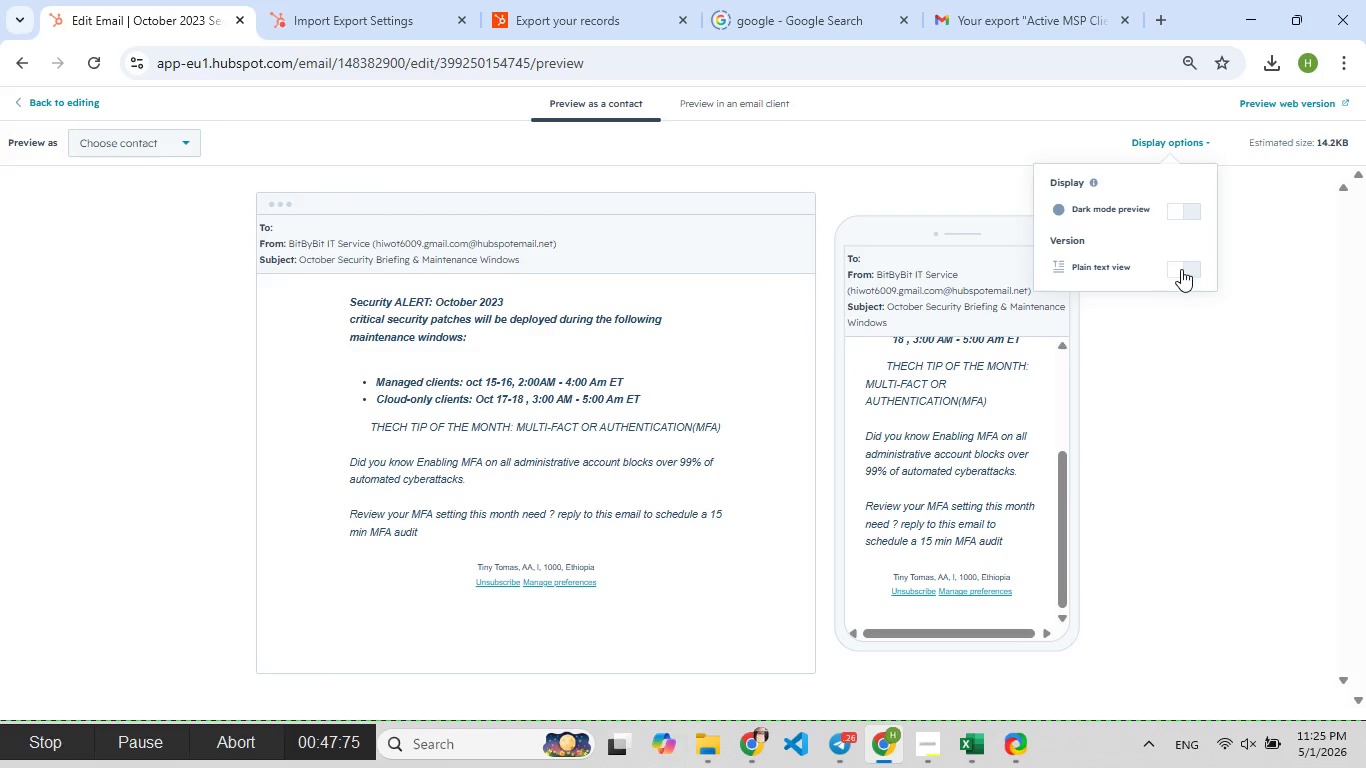 
left_click([1181, 269])
 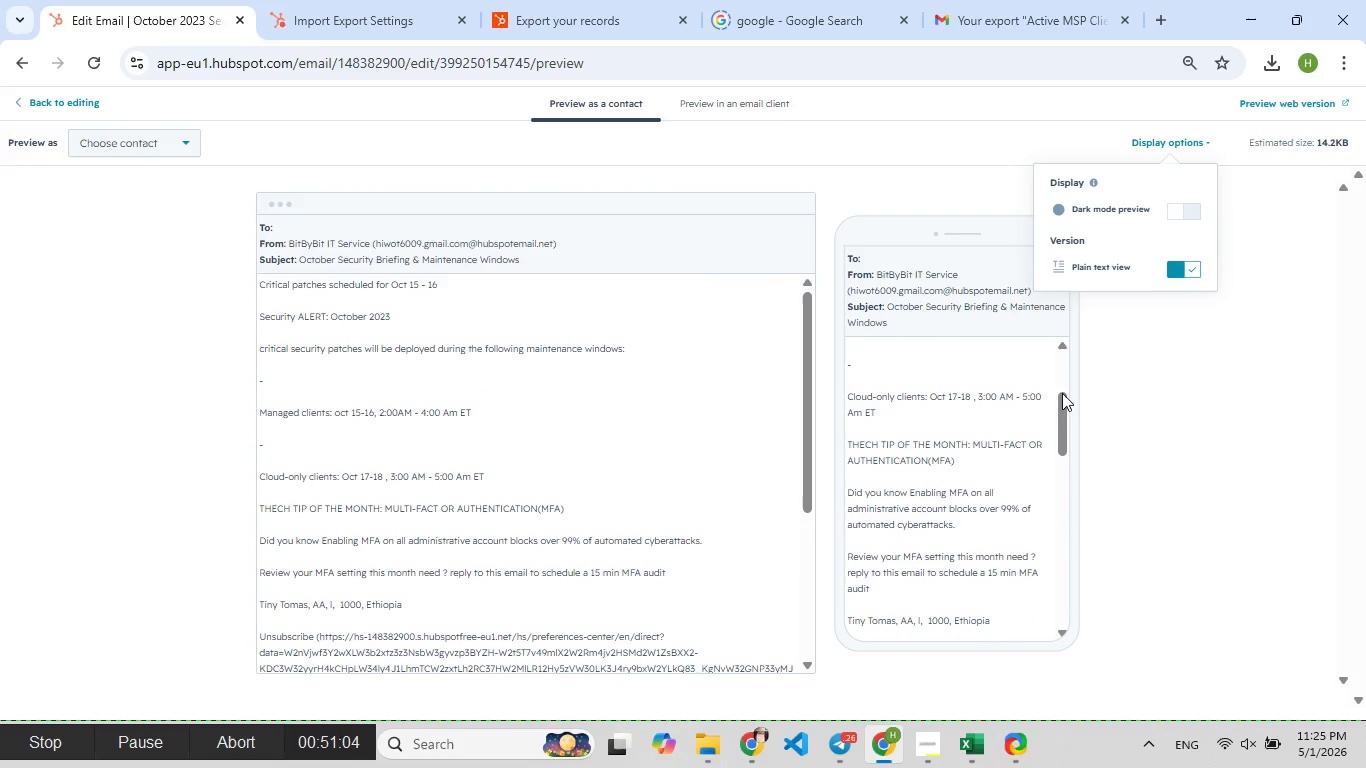 
left_click([1192, 211])
 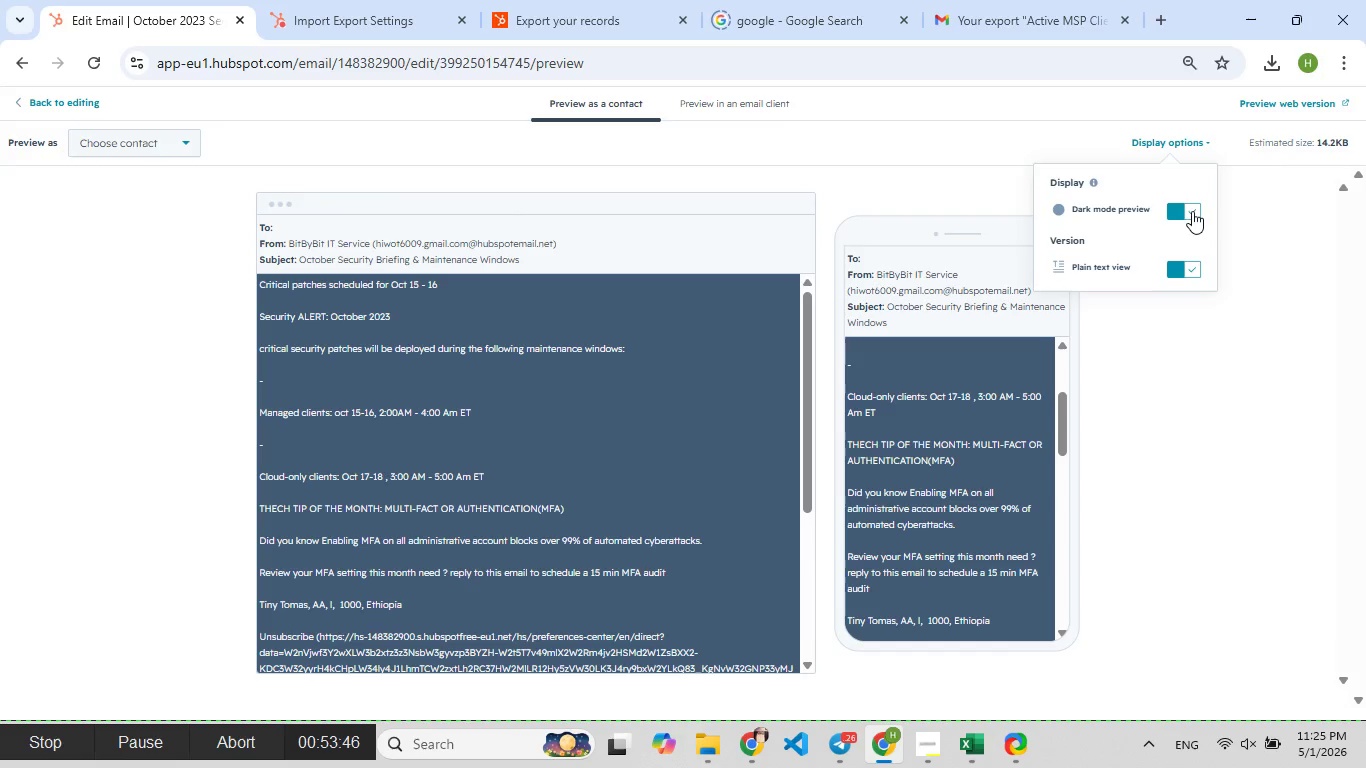 
left_click([1192, 211])
 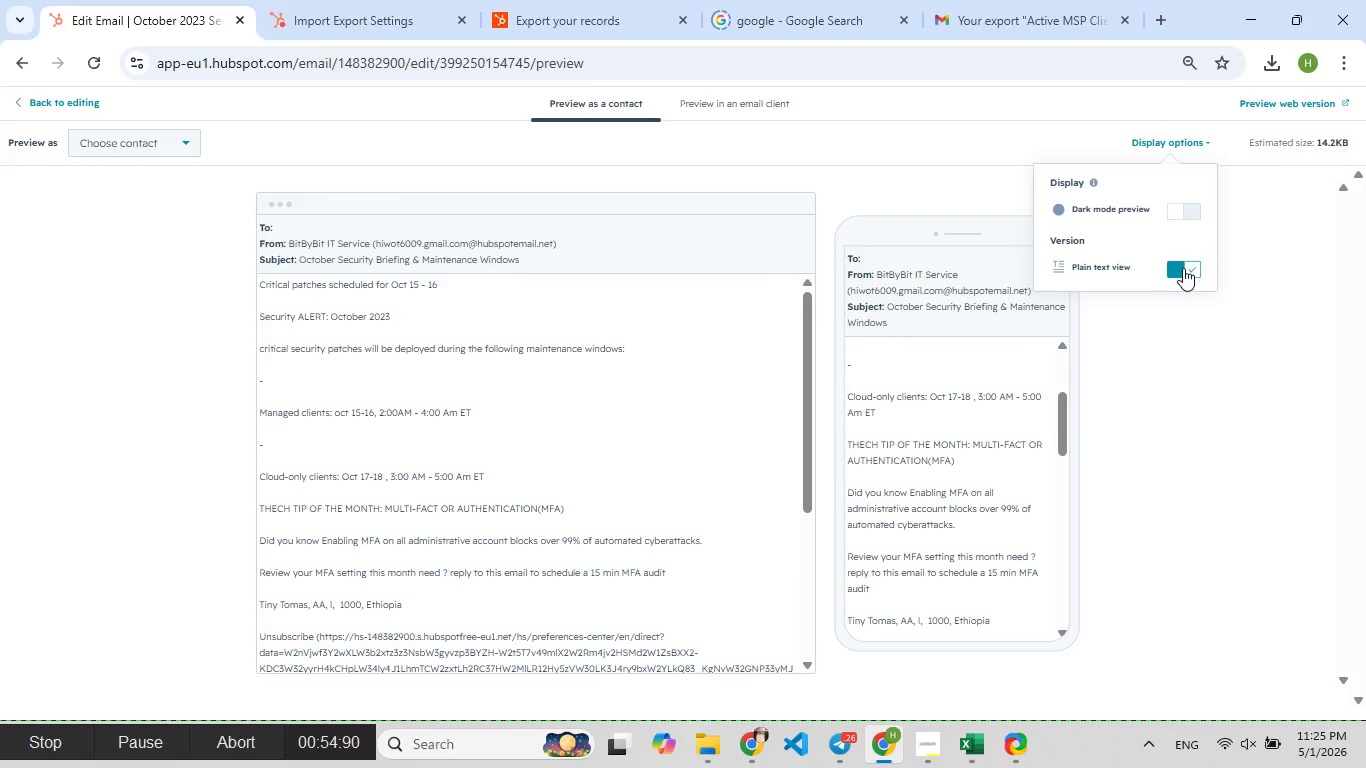 
left_click([1183, 268])
 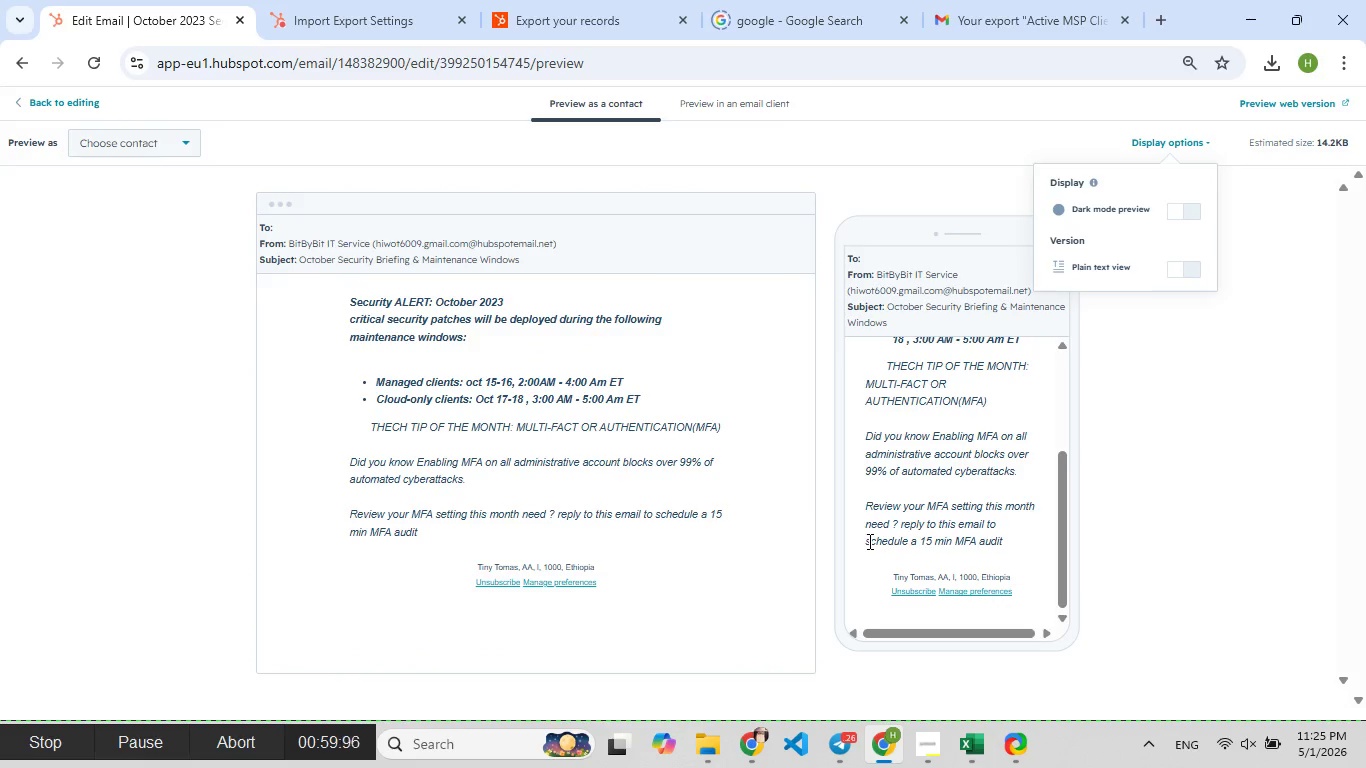 
wait(6.25)
 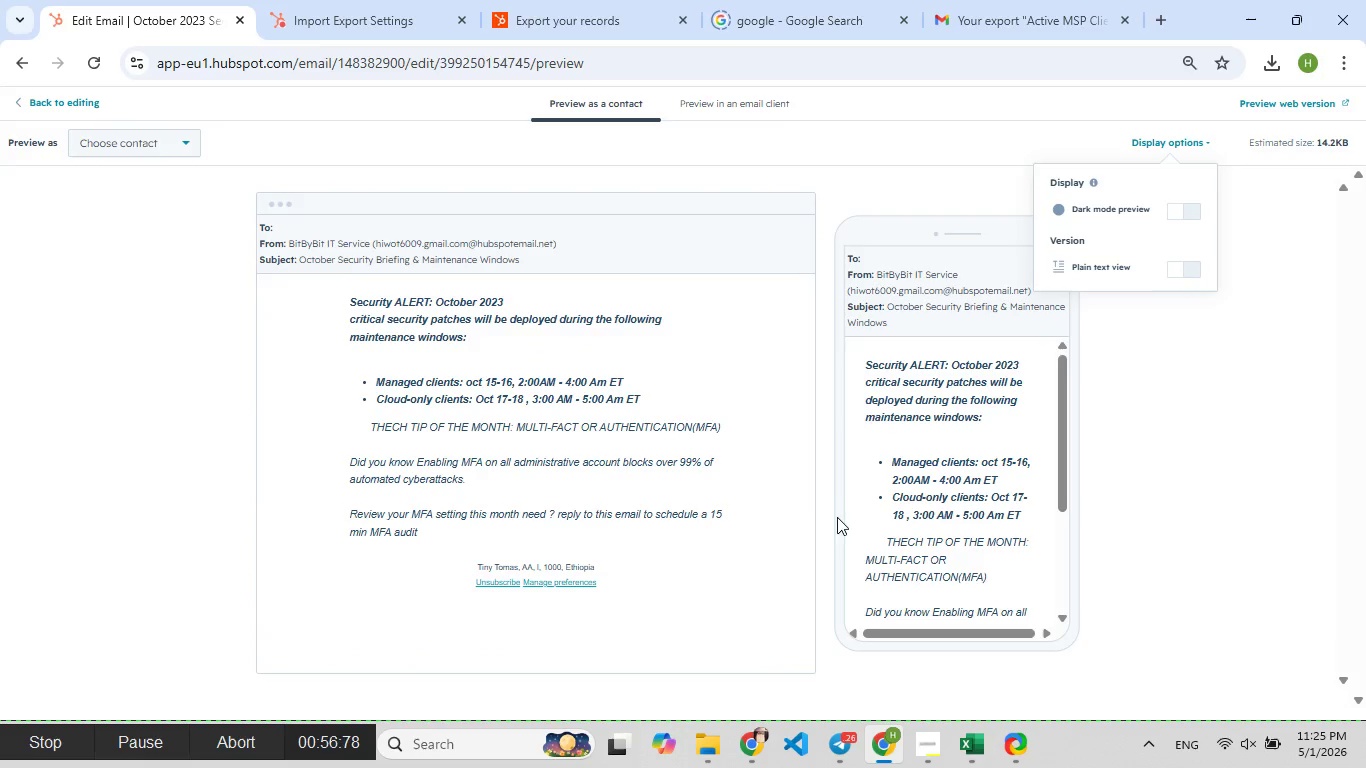 
left_click([888, 286])
 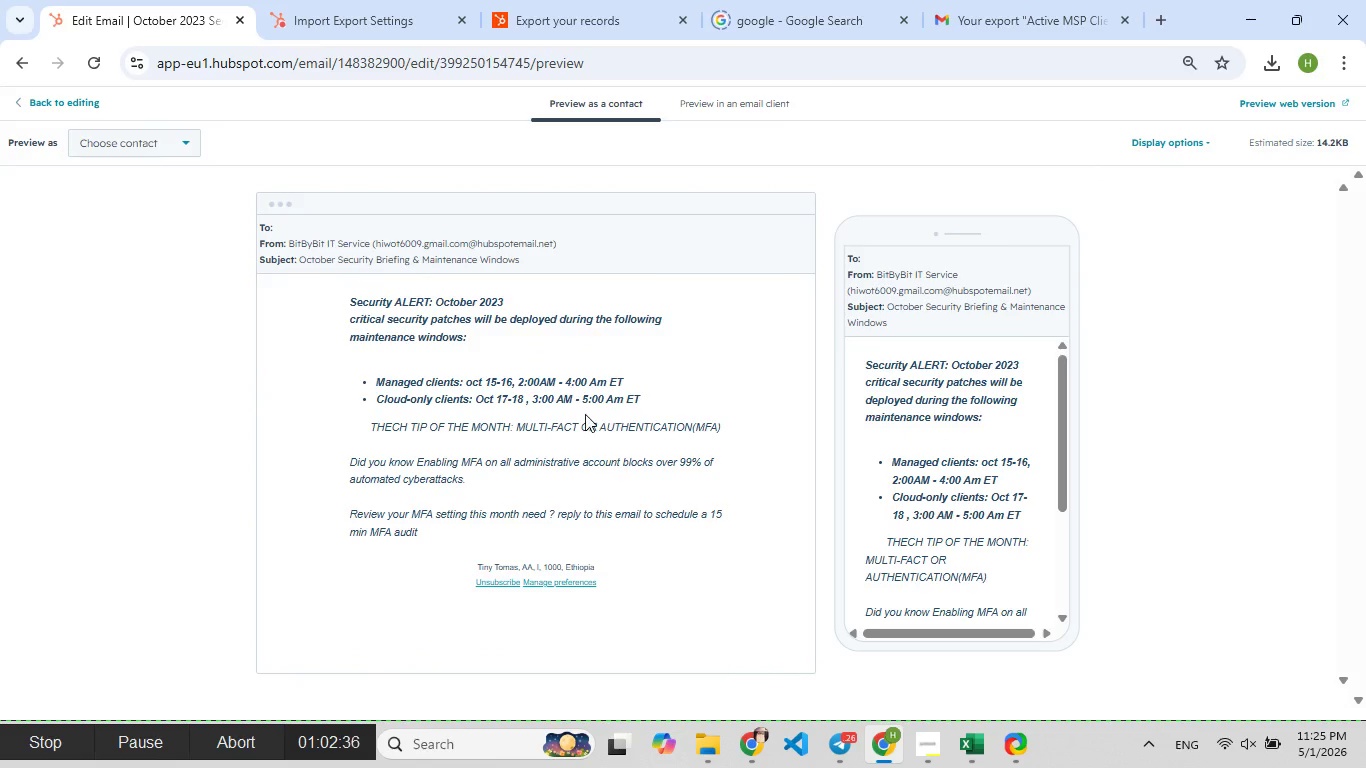 
left_click([583, 414])
 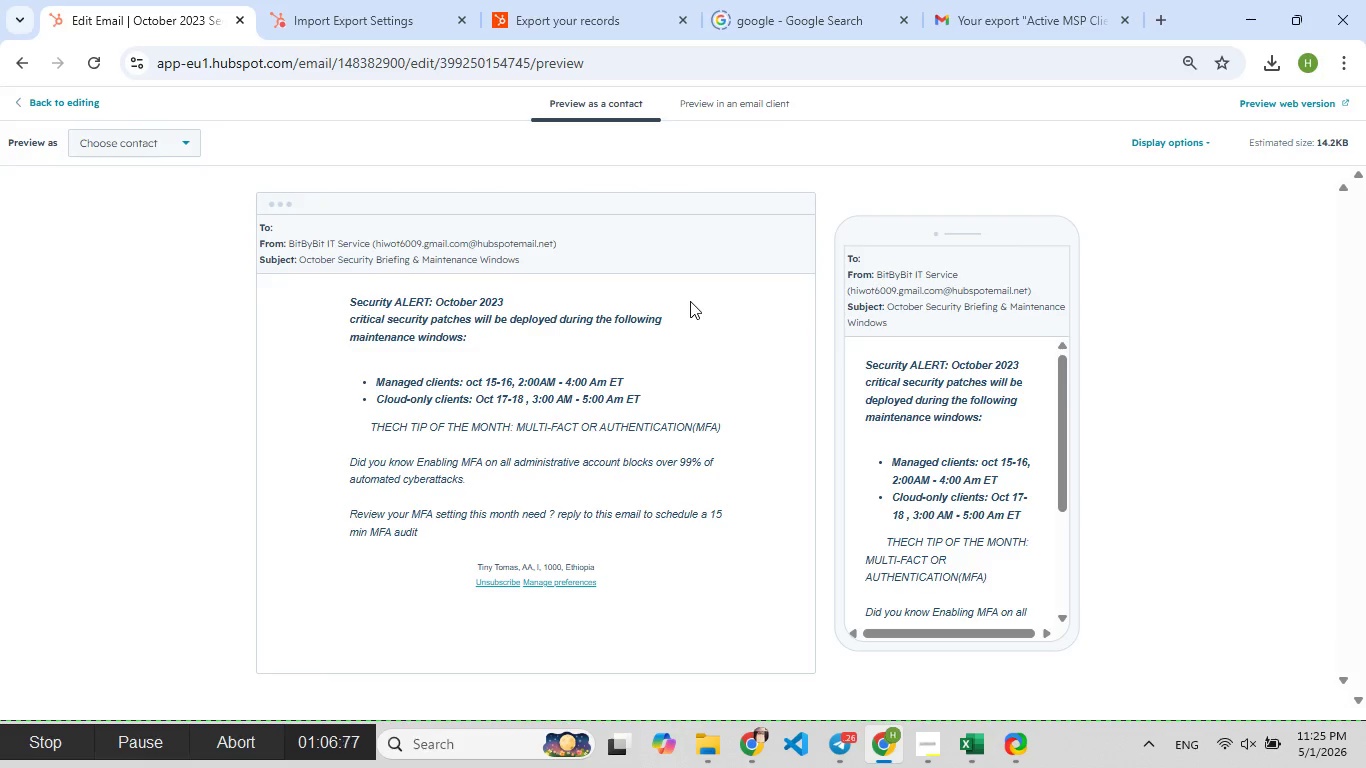 
wait(5.48)
 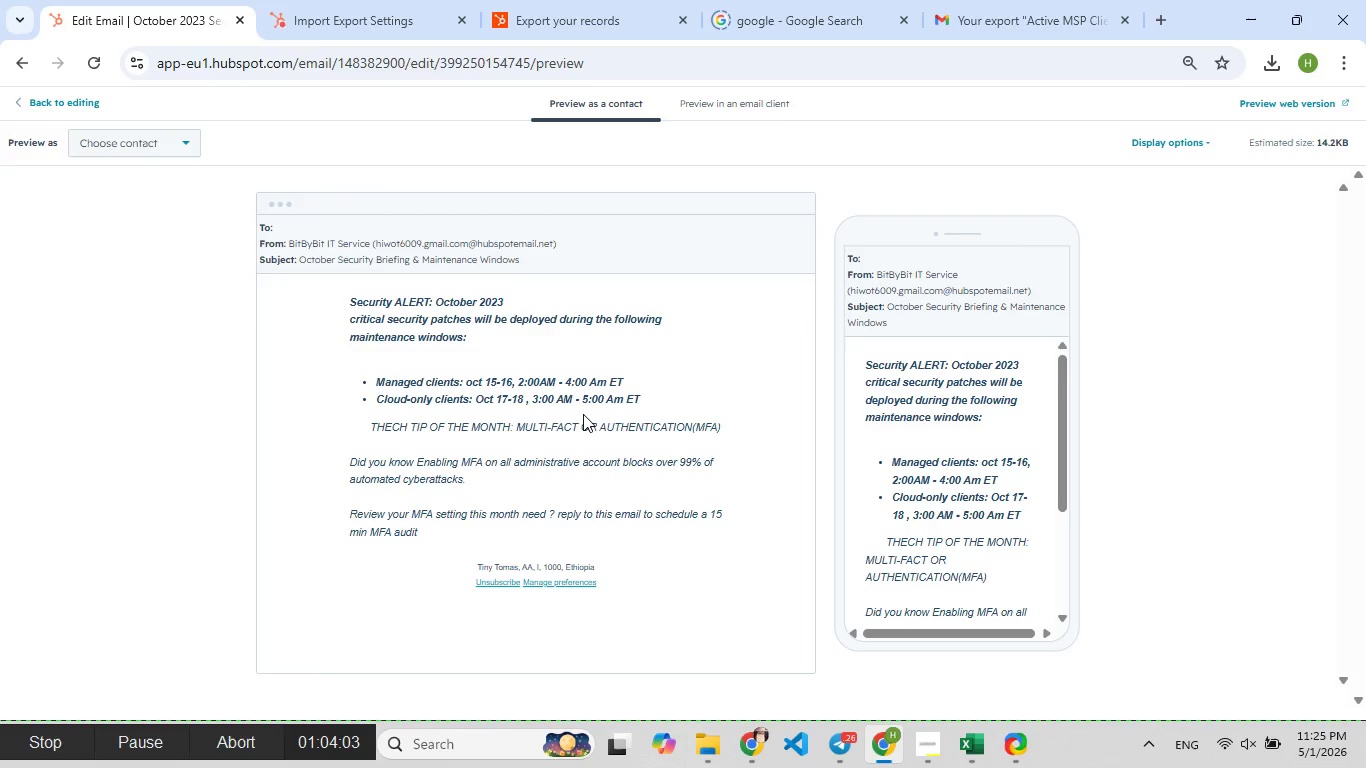 
left_click([182, 143])
 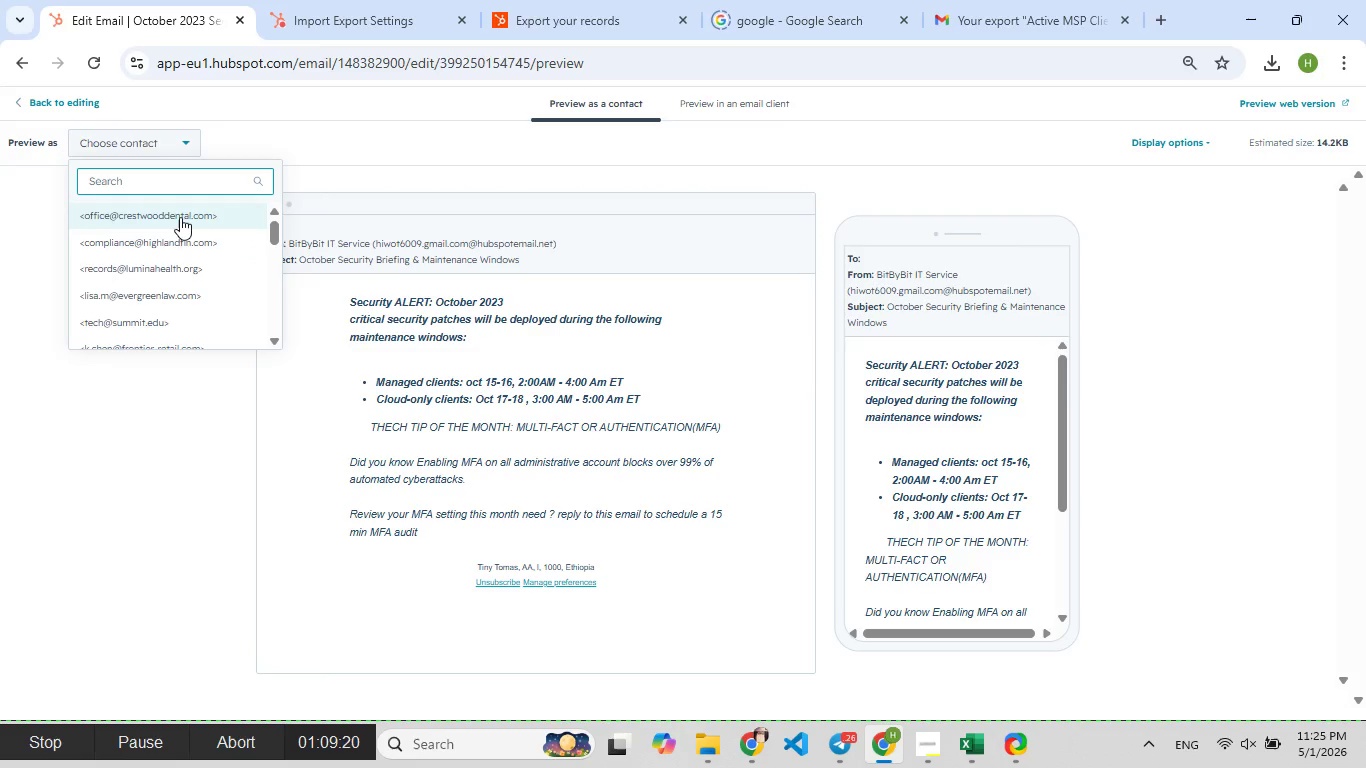 